 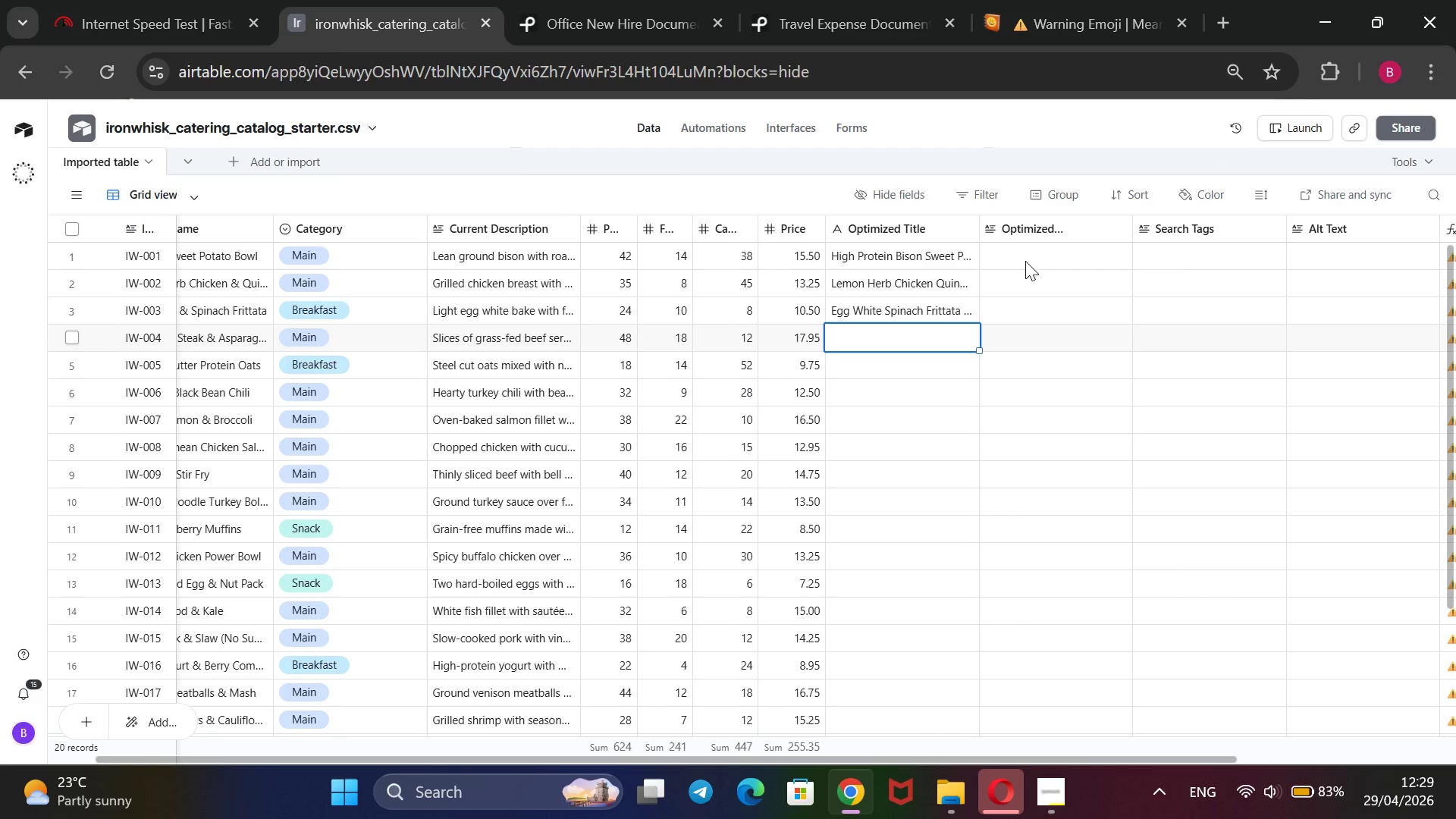 
type(High Protein meal prp)
key(Backspace)
type(ep with lean bison and roasted sweet potatoes. Perfect vlean)
key(Backspace)
key(Backspace)
key(Backspace)
key(Backspace)
key(Backspace)
type(clean)
 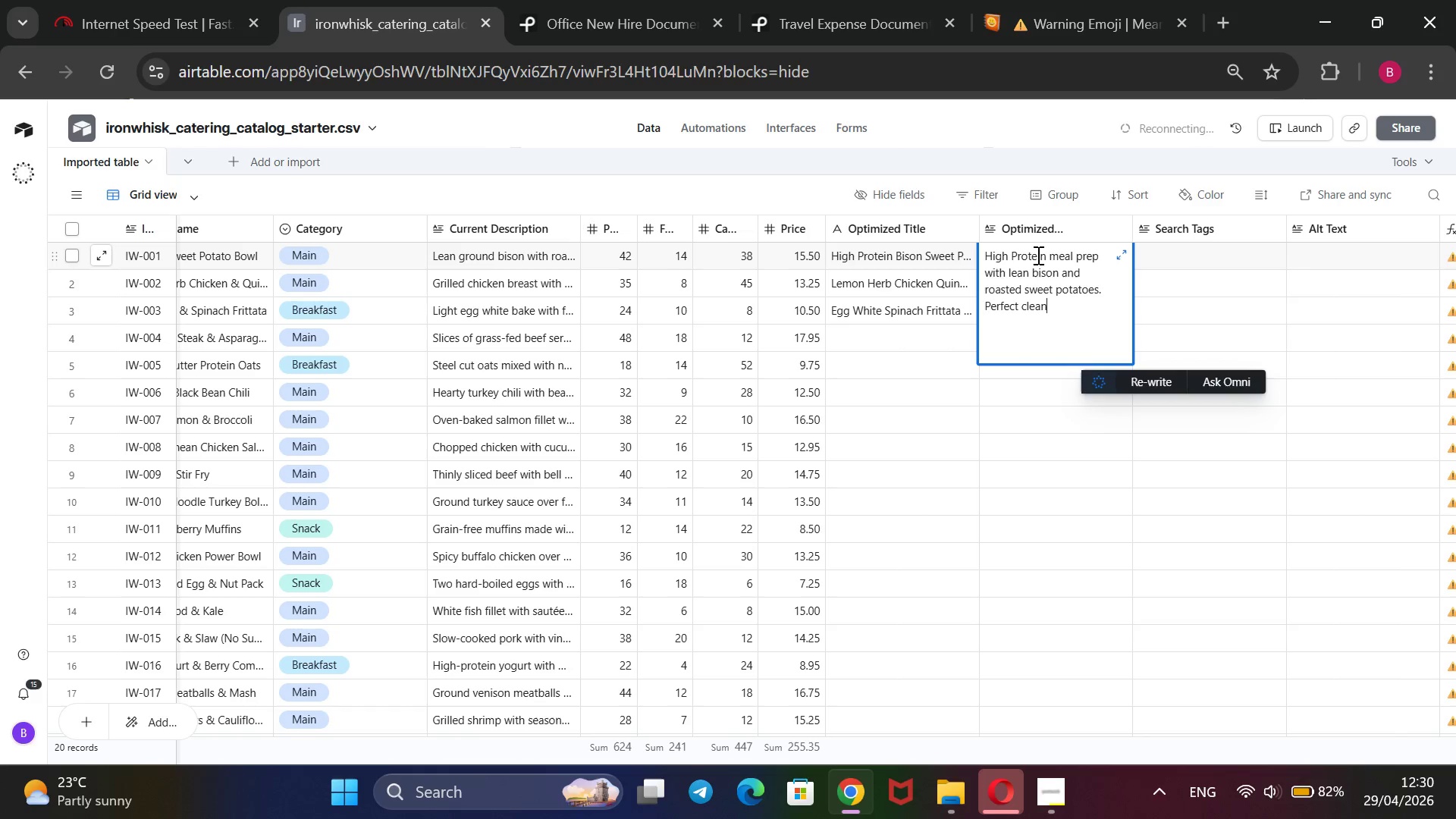 
type( bulk meal prep supporting post-workout recovery meals with balanced macros for strenght and endurance.)
 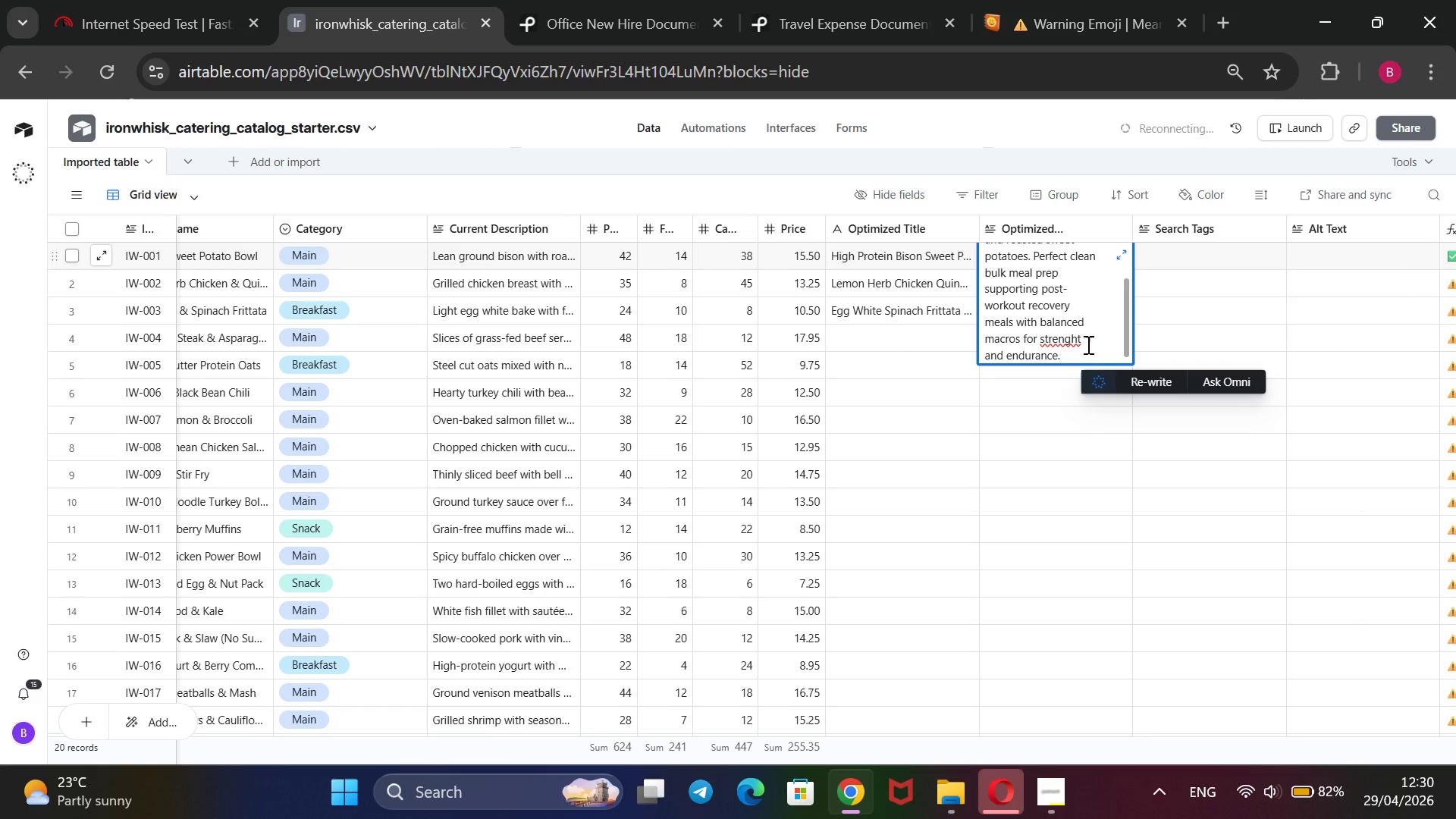 
left_click([1085, 340])
 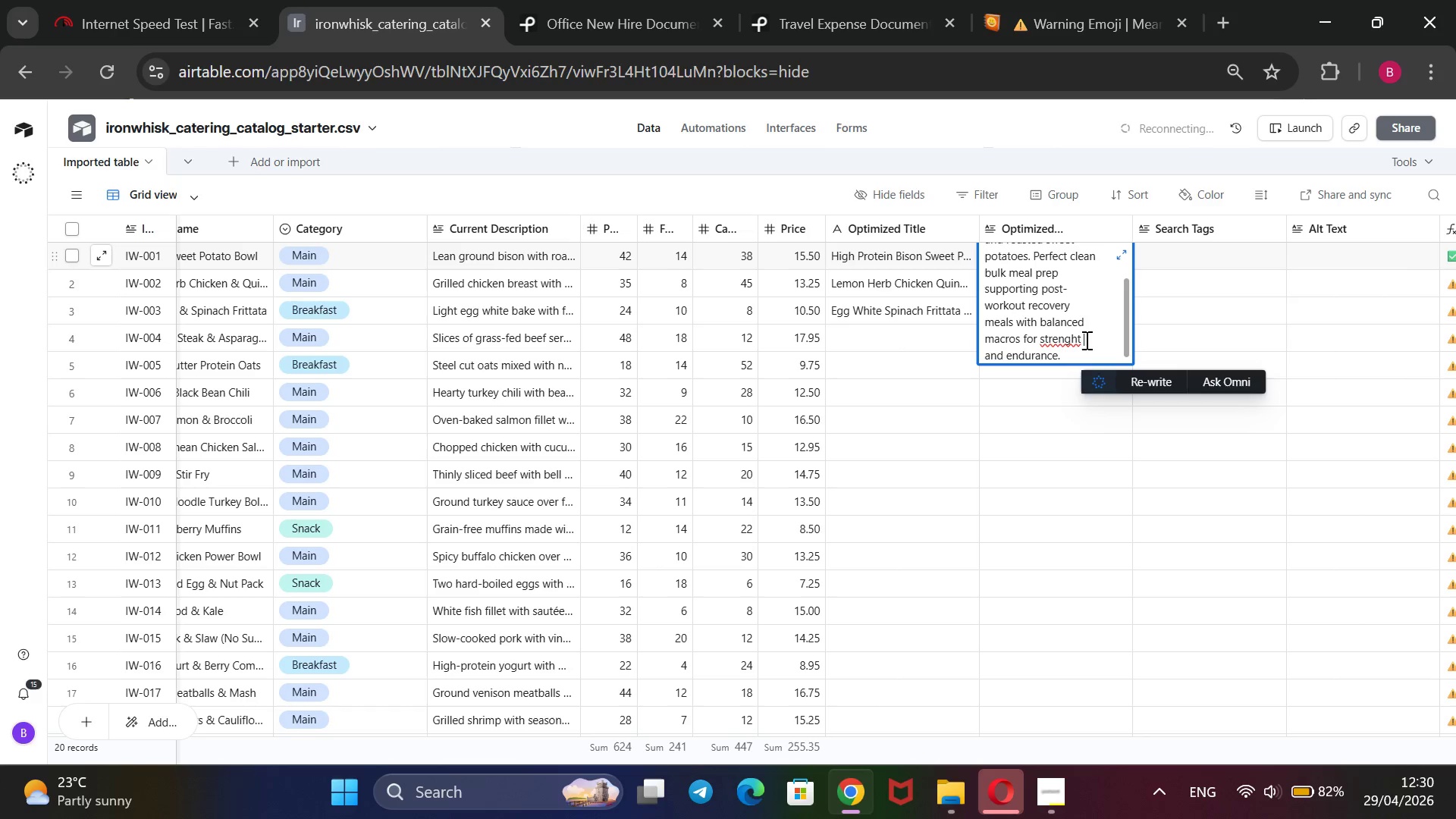 
key(Backspace)
key(Backspace)
key(Backspace)
type(th )
 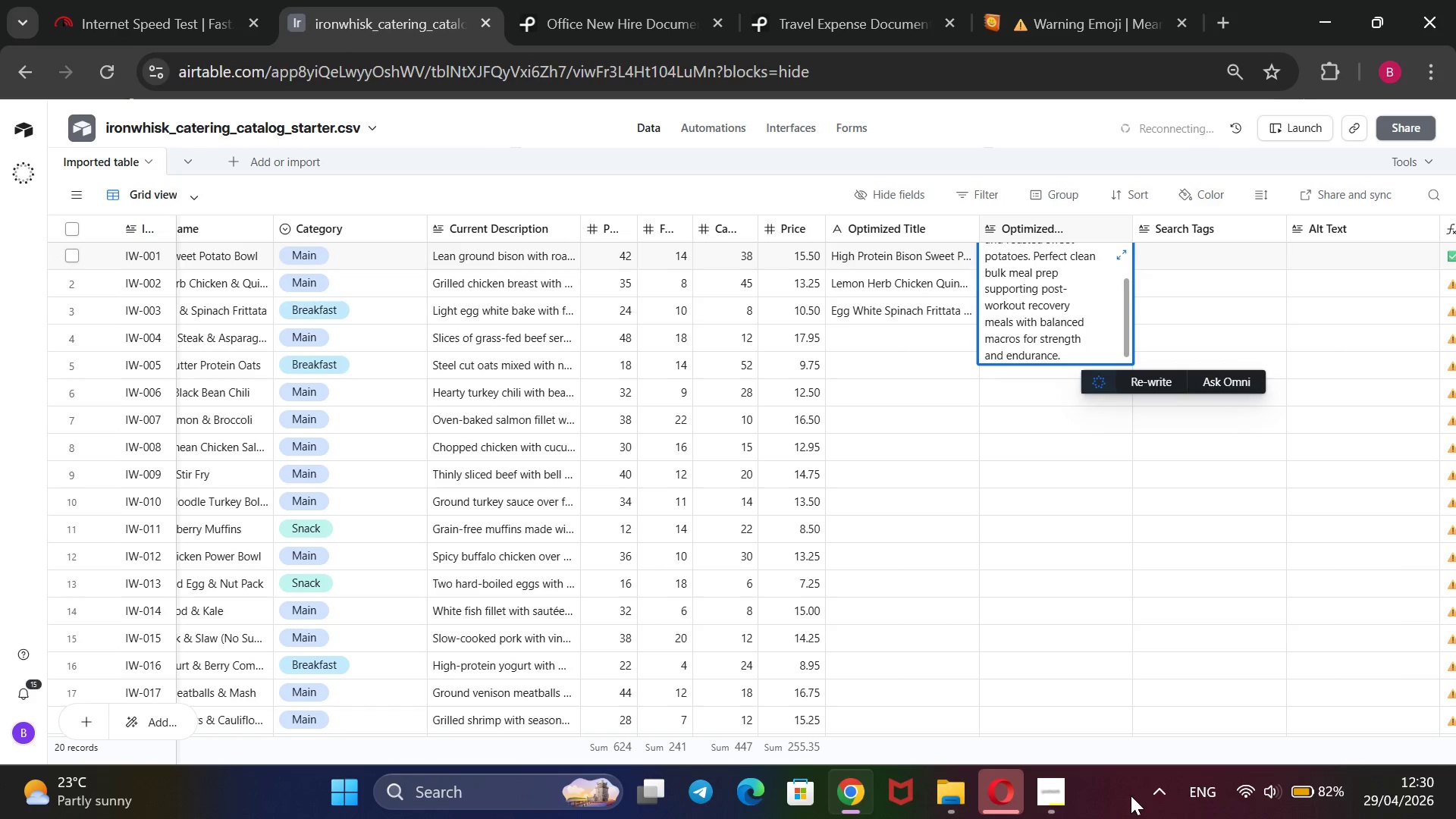 
left_click([1063, 798])